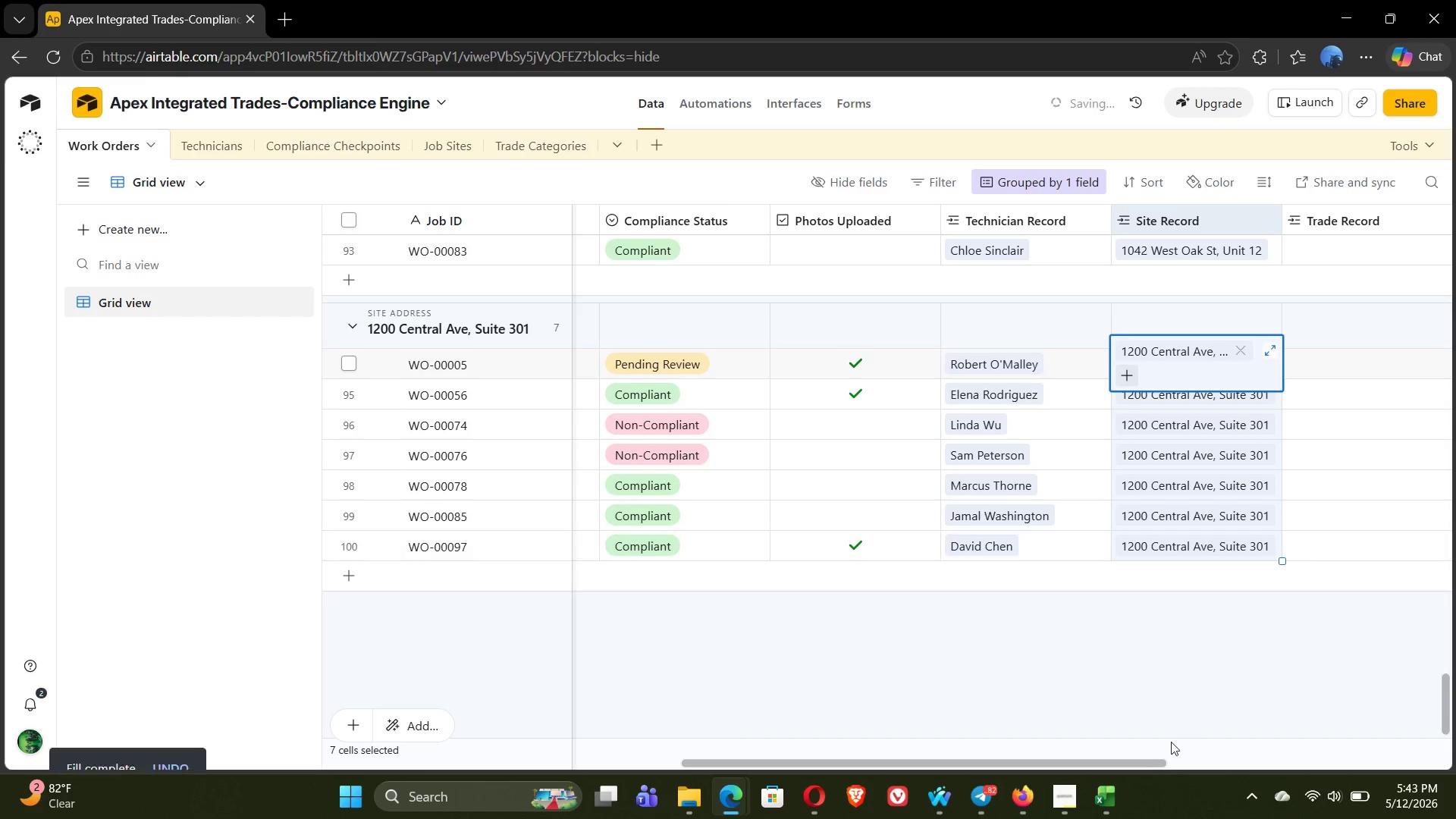 
left_click([1065, 793])